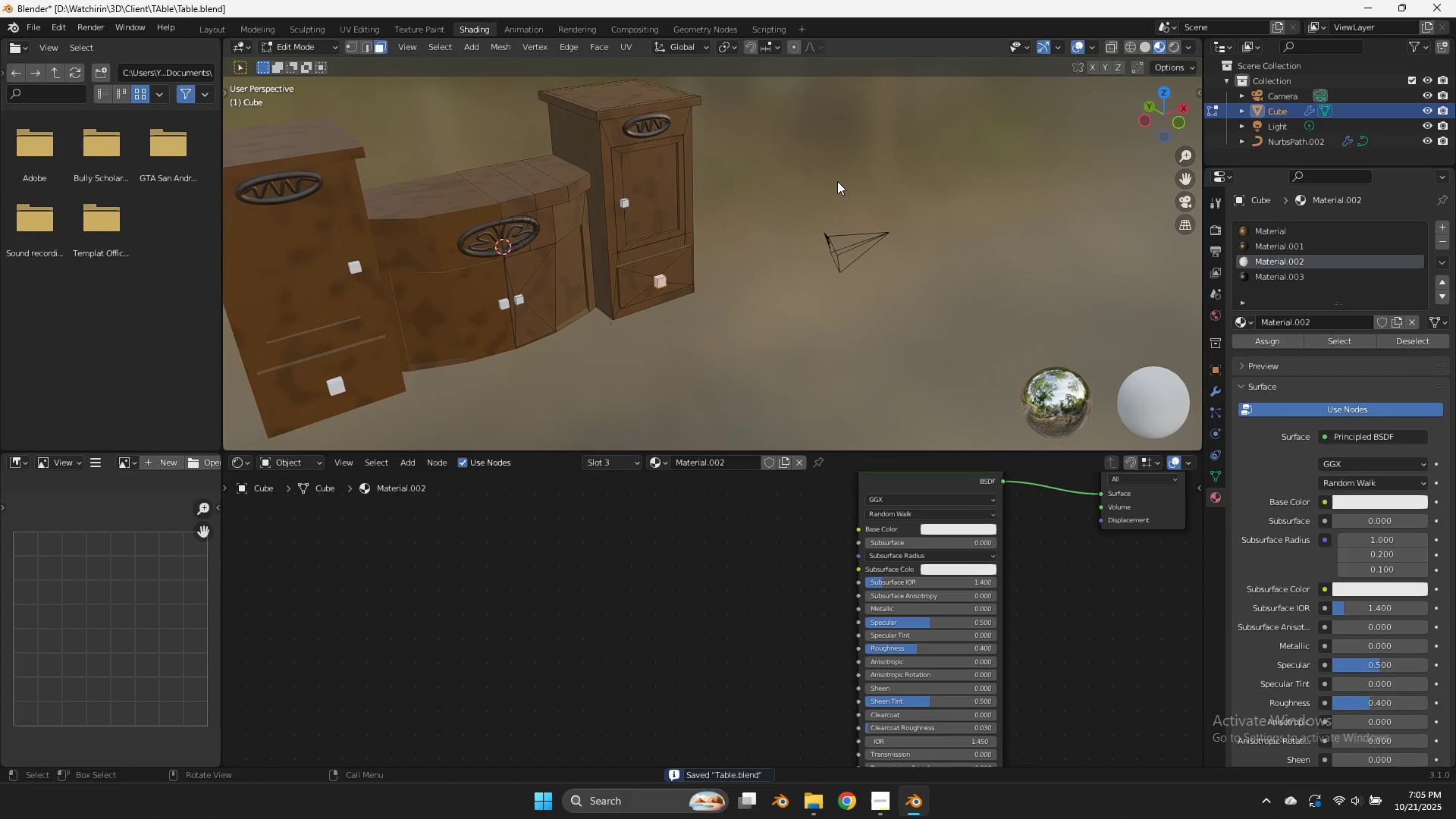 
key(Tab)
 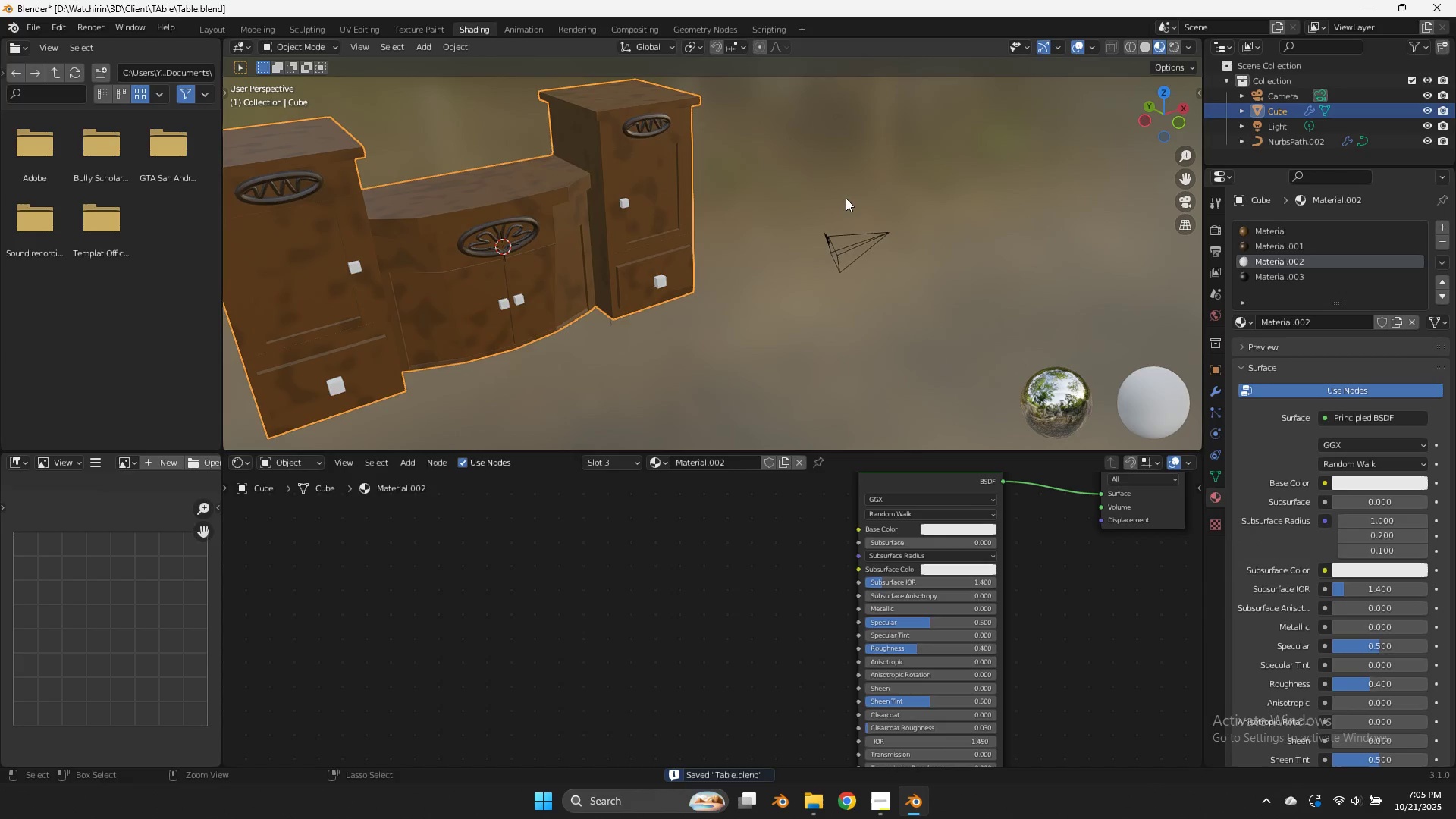 
key(Control+ControlLeft)
 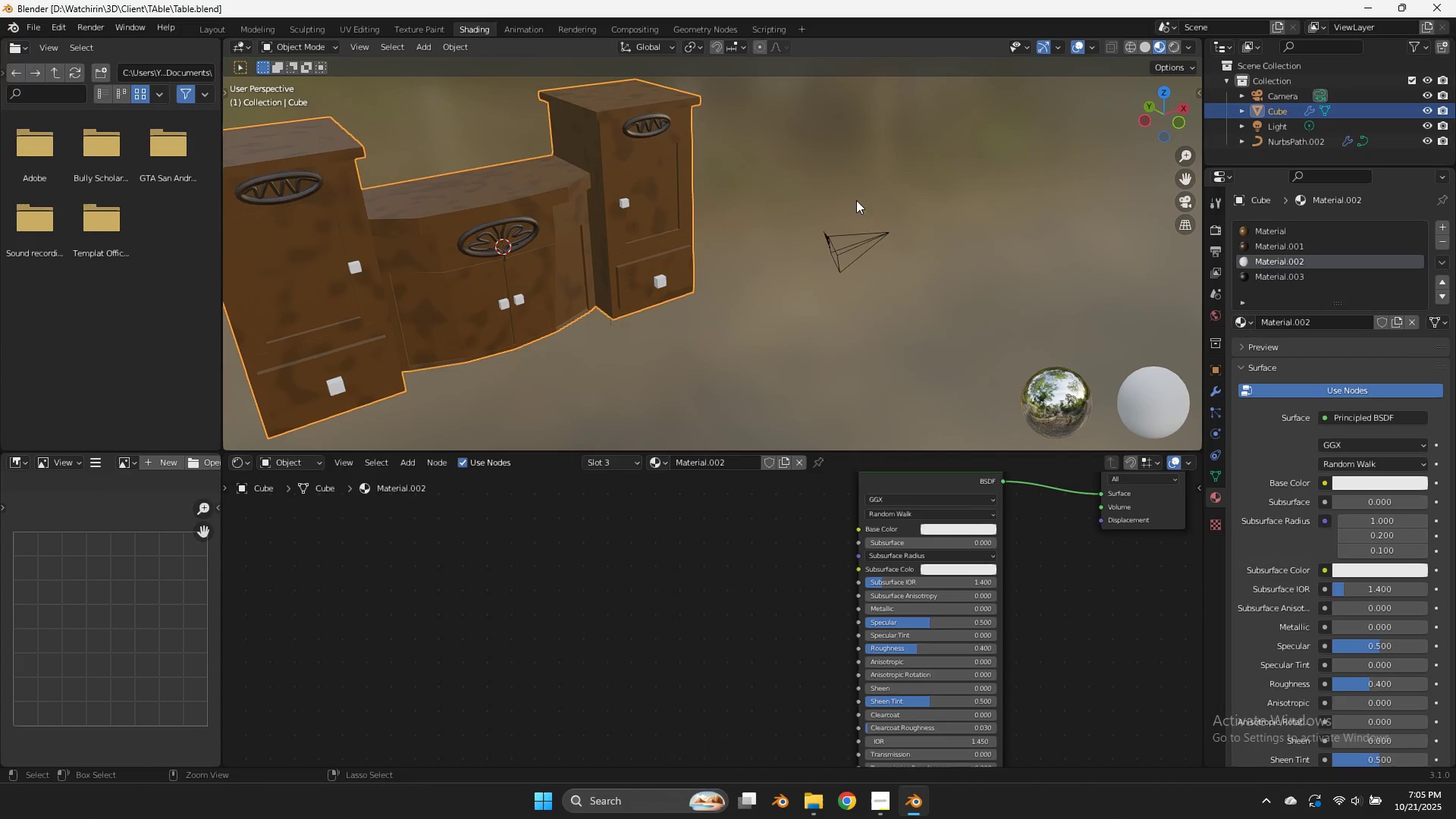 
key(Control+S)
 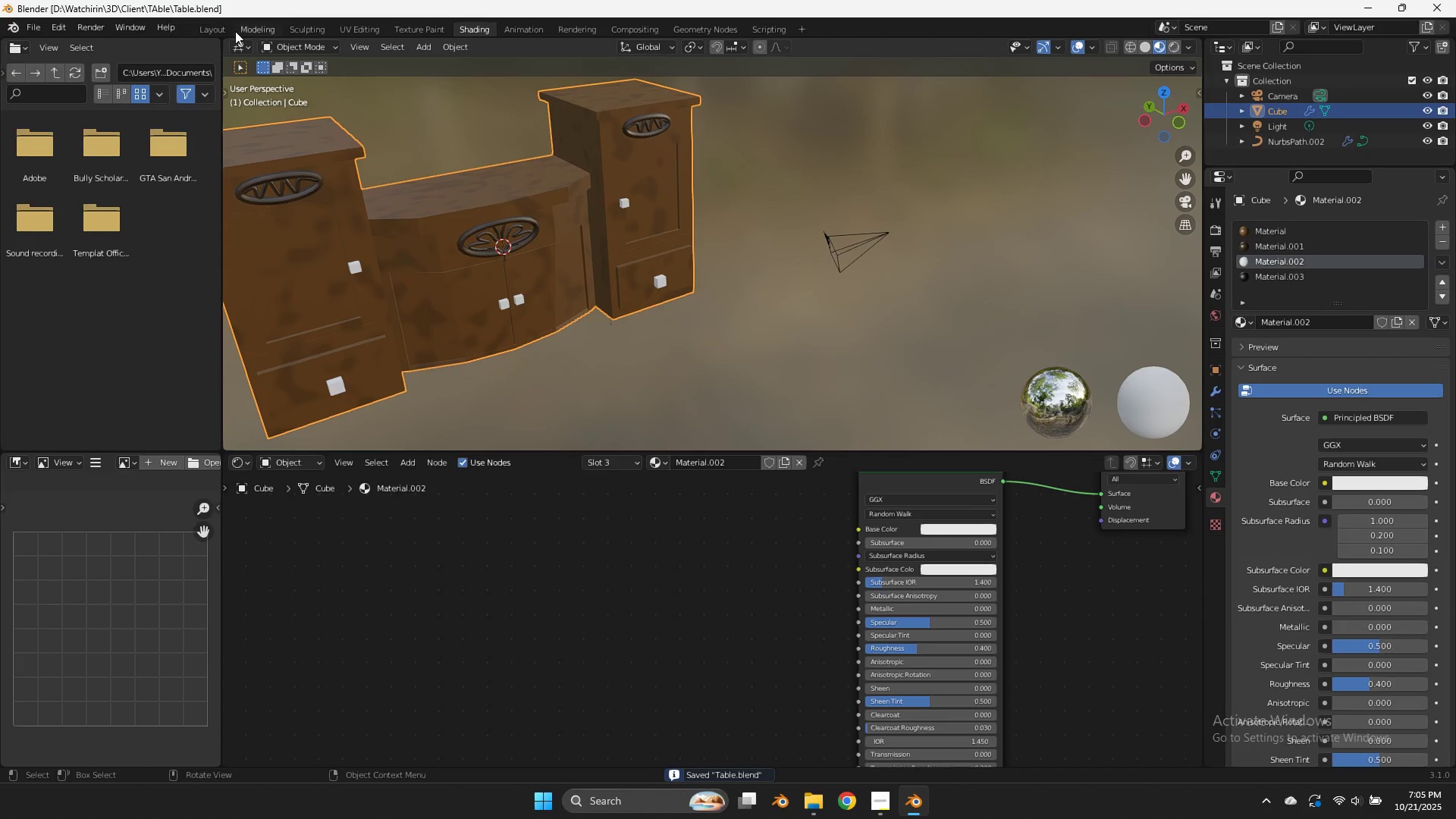 
left_click([229, 31])
 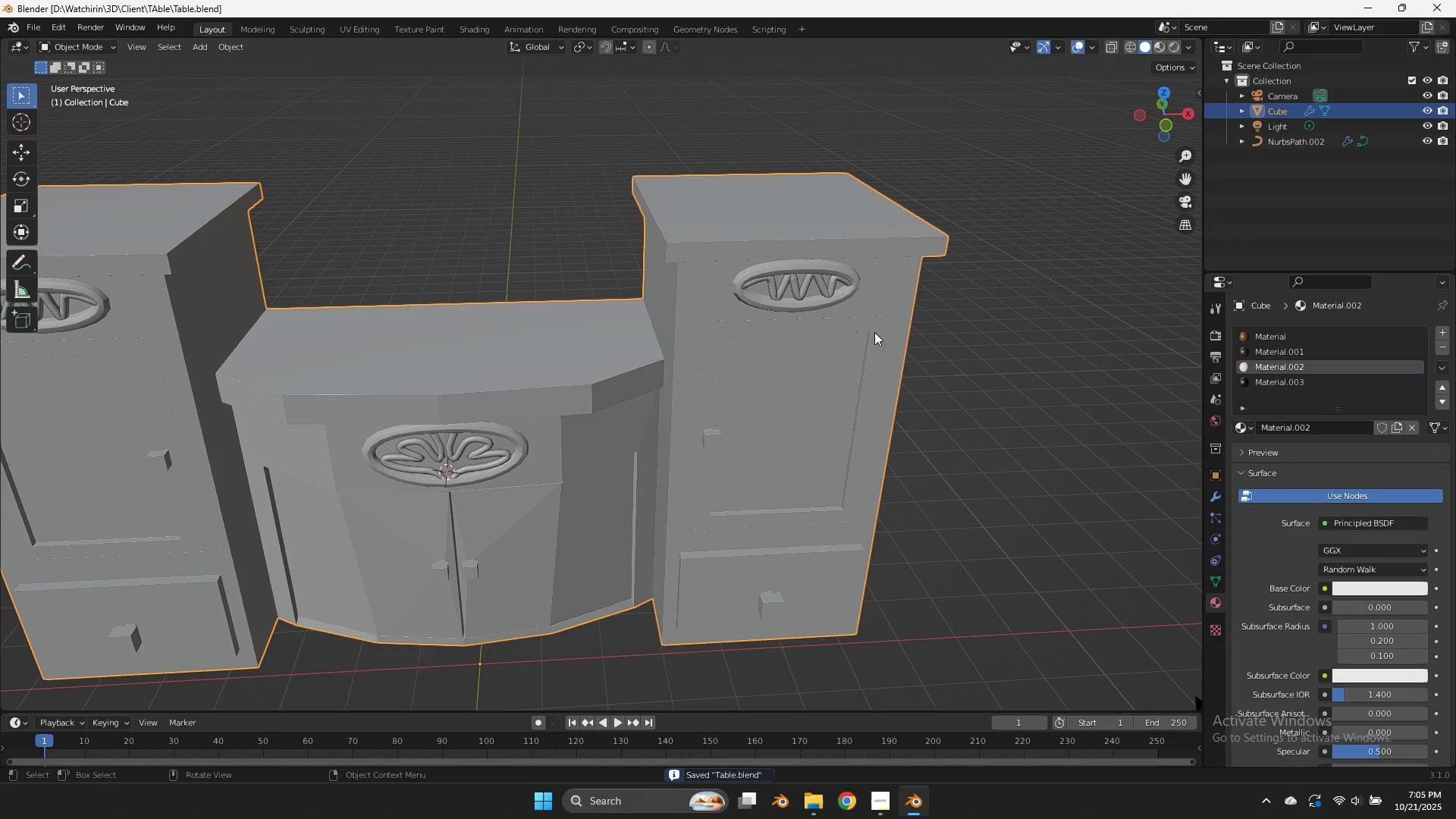 
key(Z)
 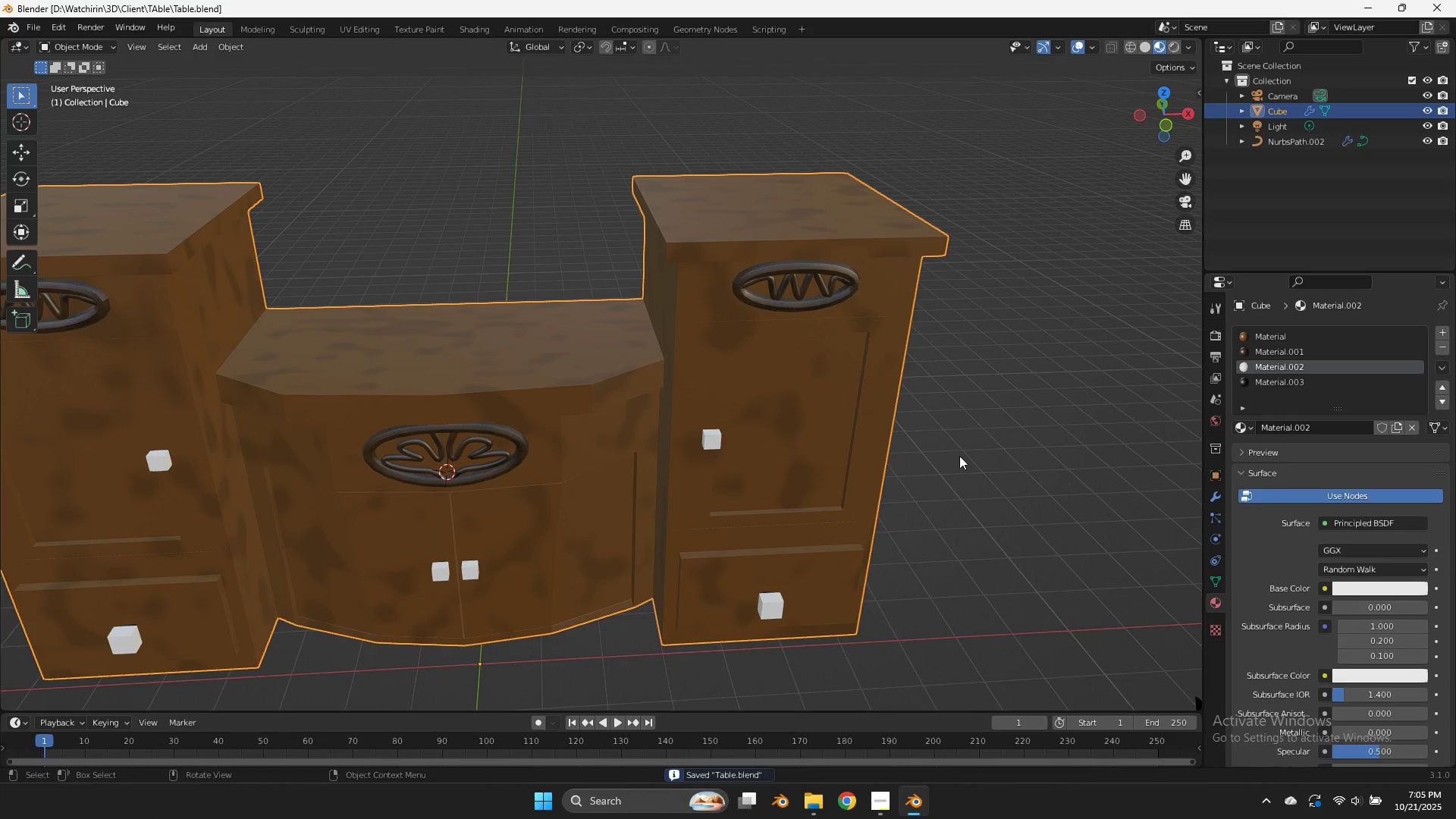 
left_click([959, 456])
 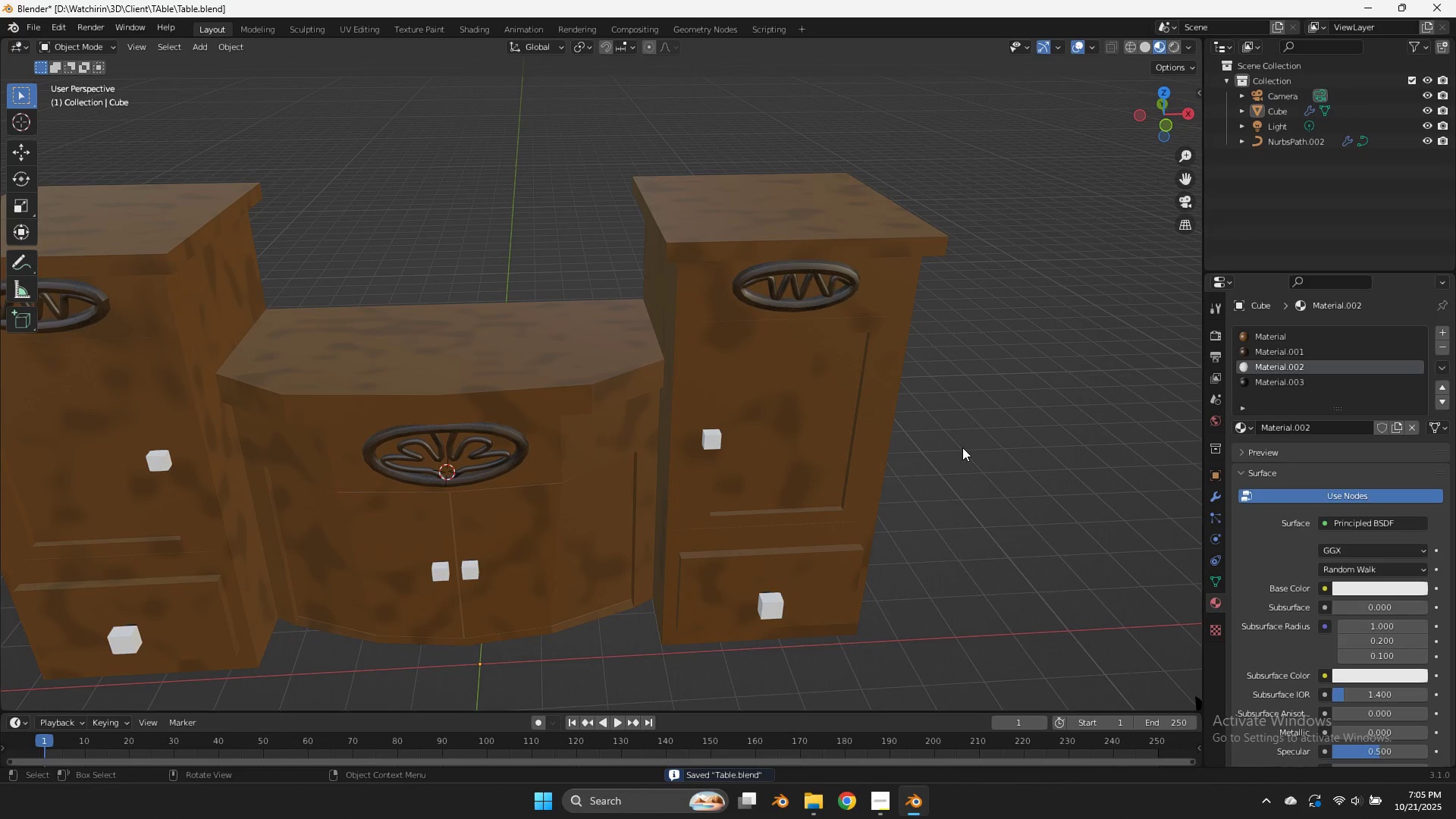 
key(Control+ControlLeft)
 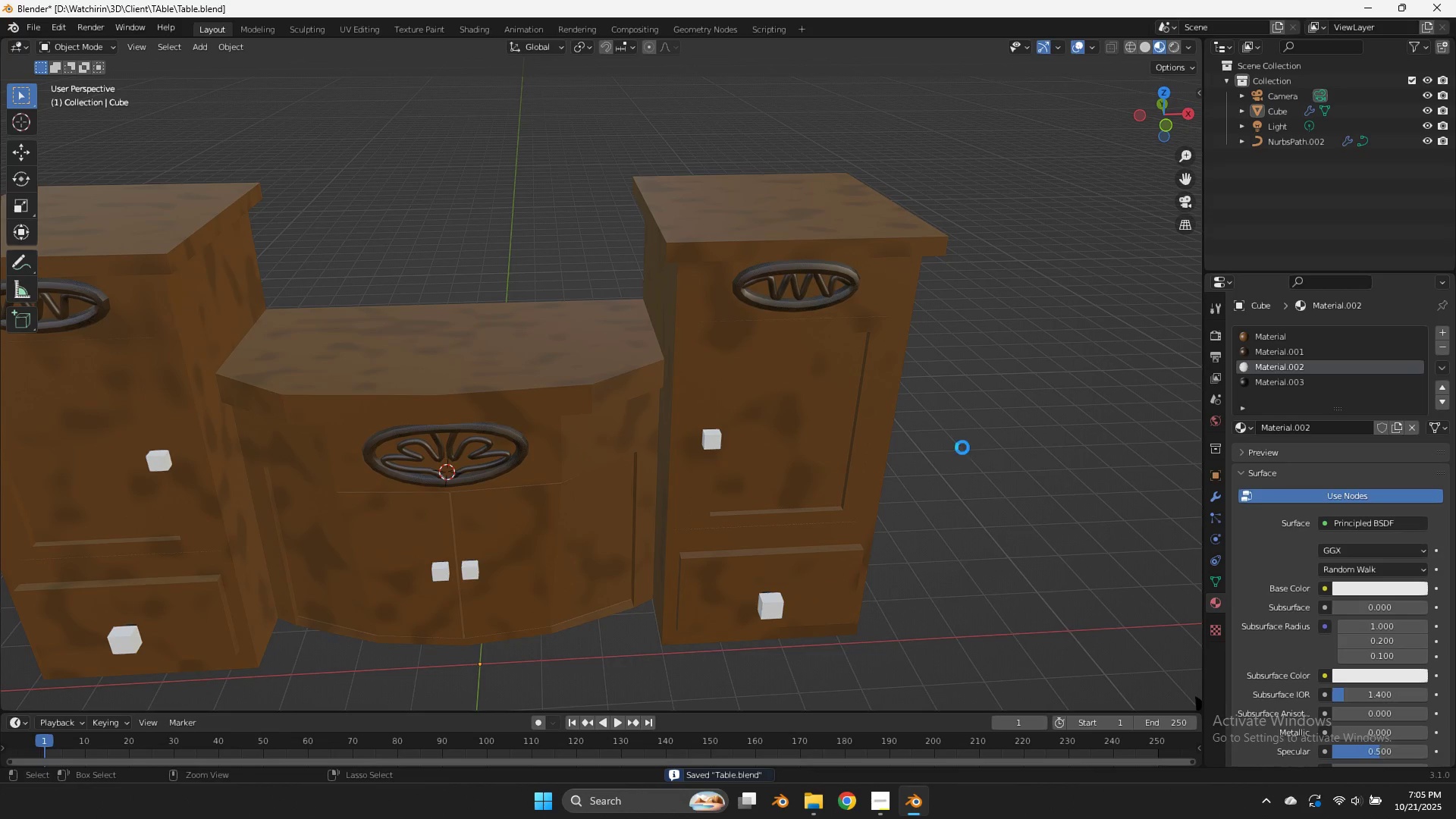 
key(Control+S)
 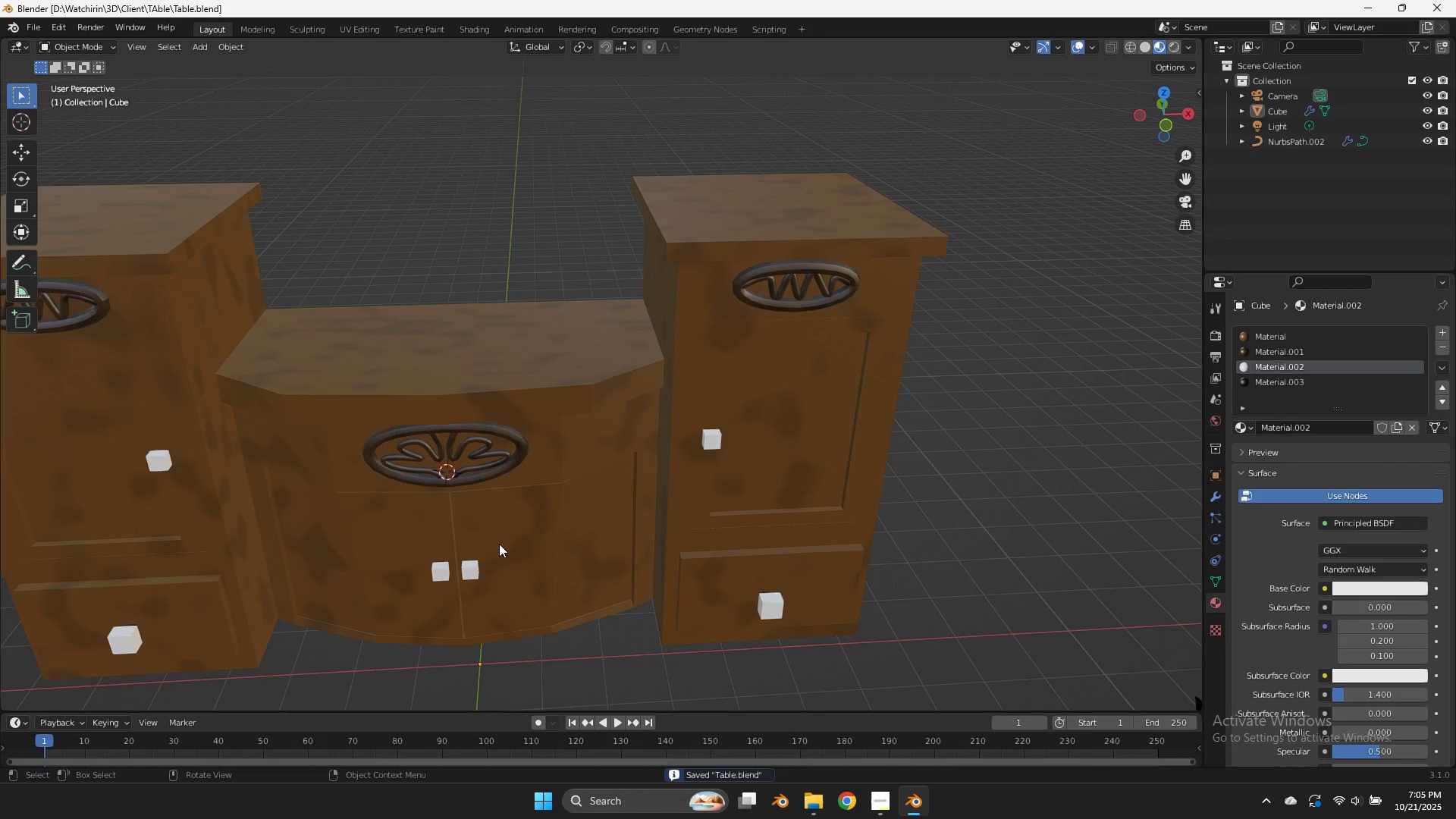 
scroll: coordinate [499, 544], scroll_direction: down, amount: 1.0
 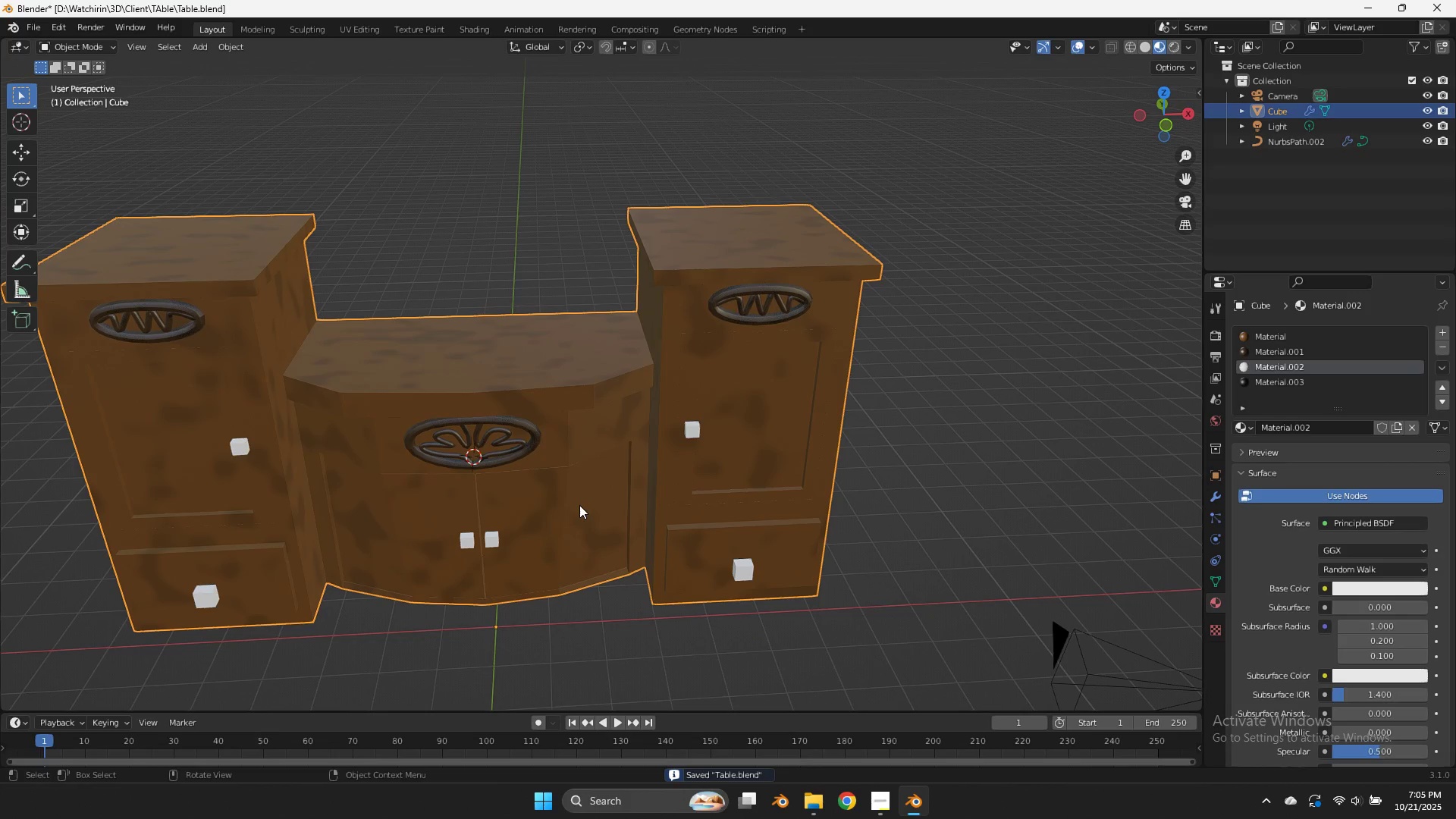 
left_click([499, 544])
 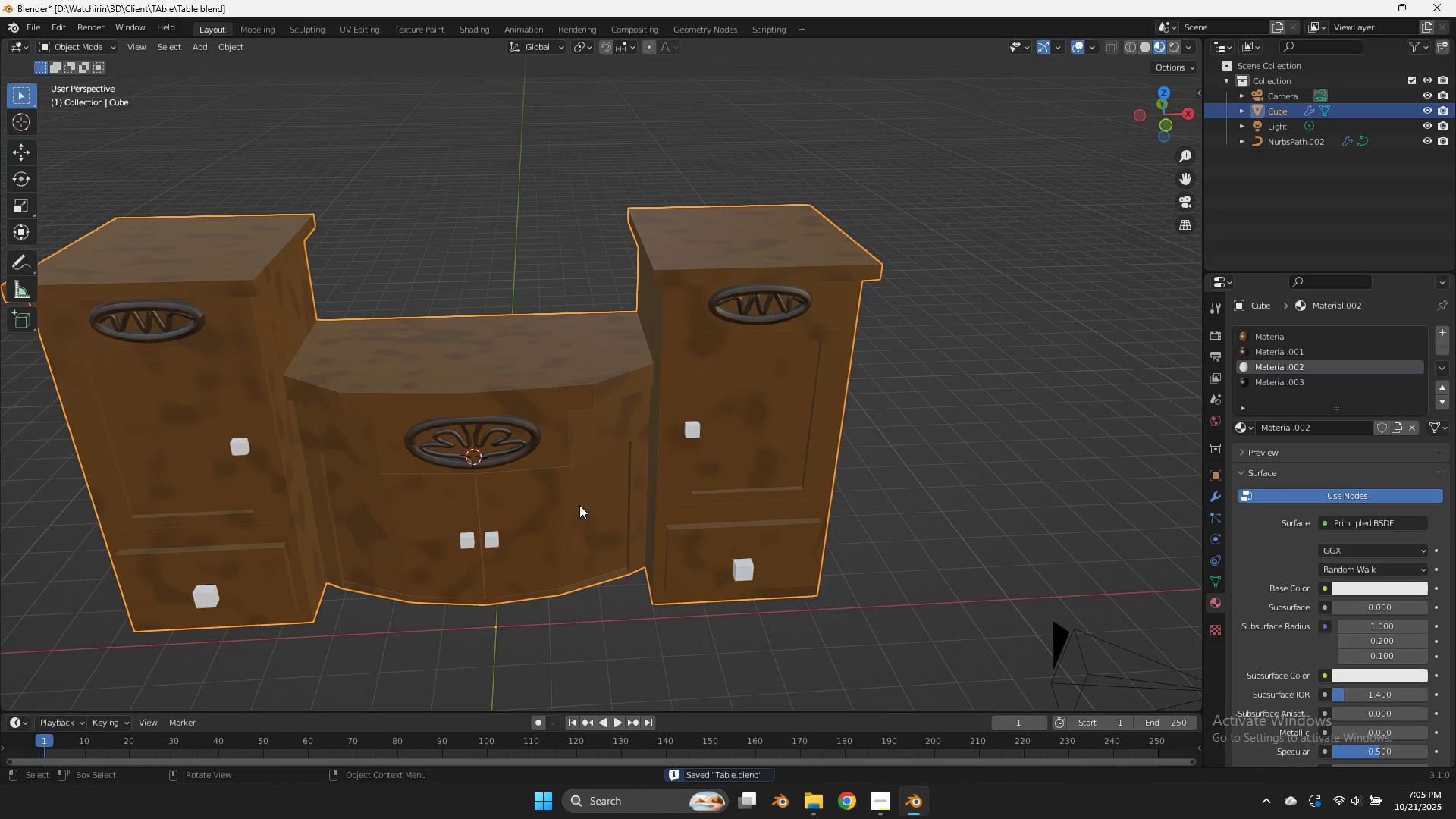 
left_click([579, 505])